 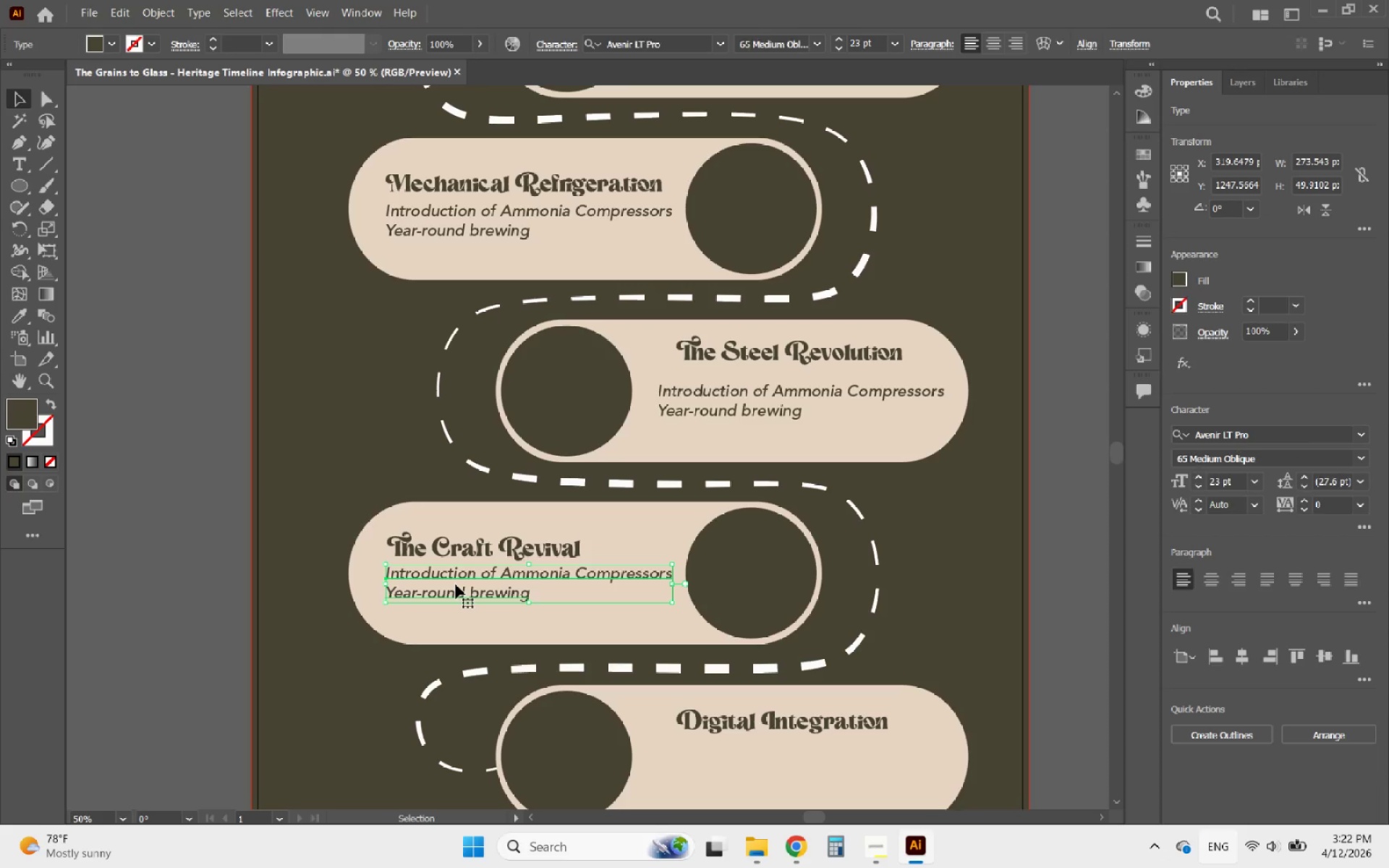 
scroll: coordinate [477, 578], scroll_direction: down, amount: 3.0
 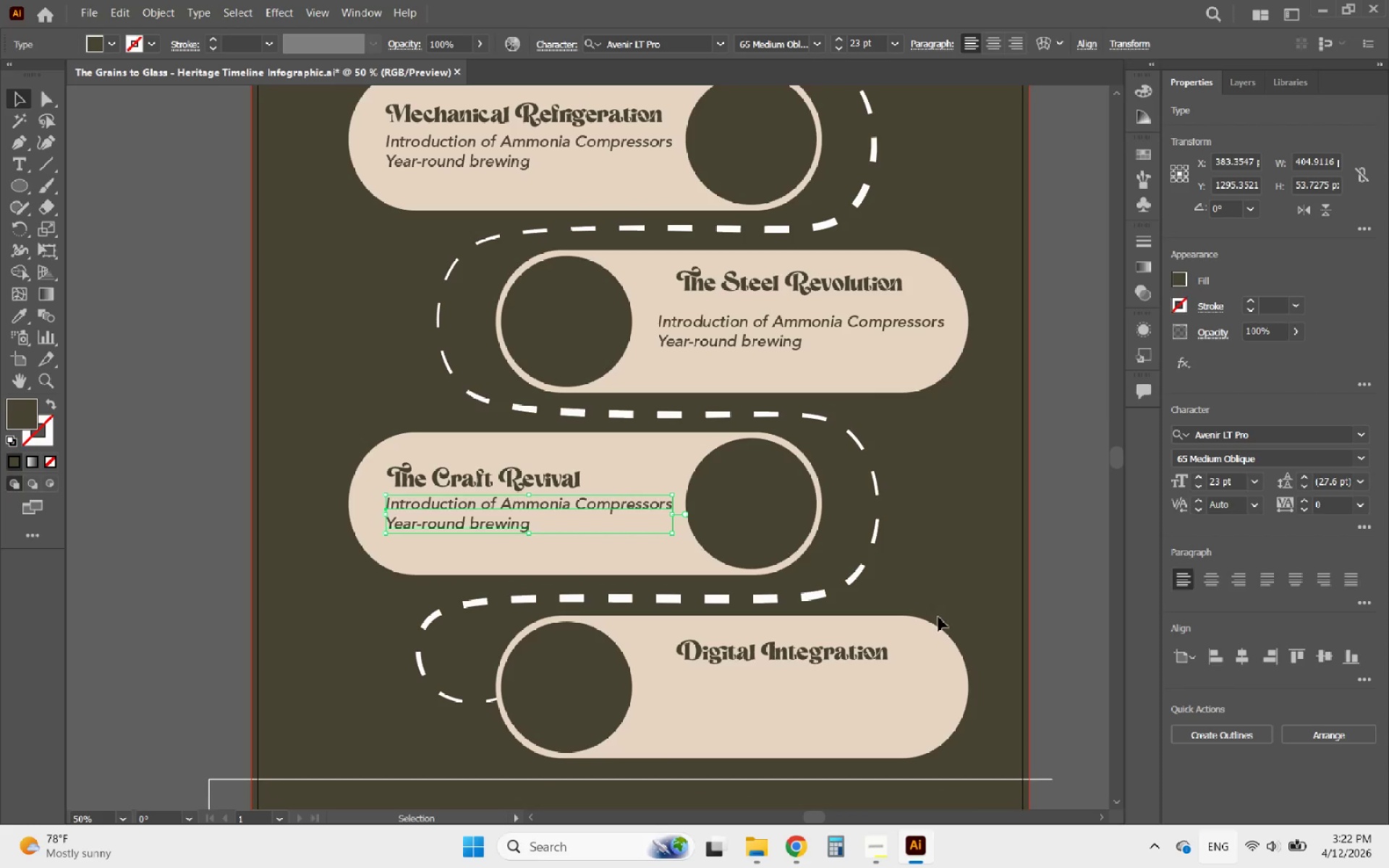 
hold_key(key=AltLeft, duration=0.53)
scroll: coordinate [870, 610], scroll_direction: down, amount: 1.0
 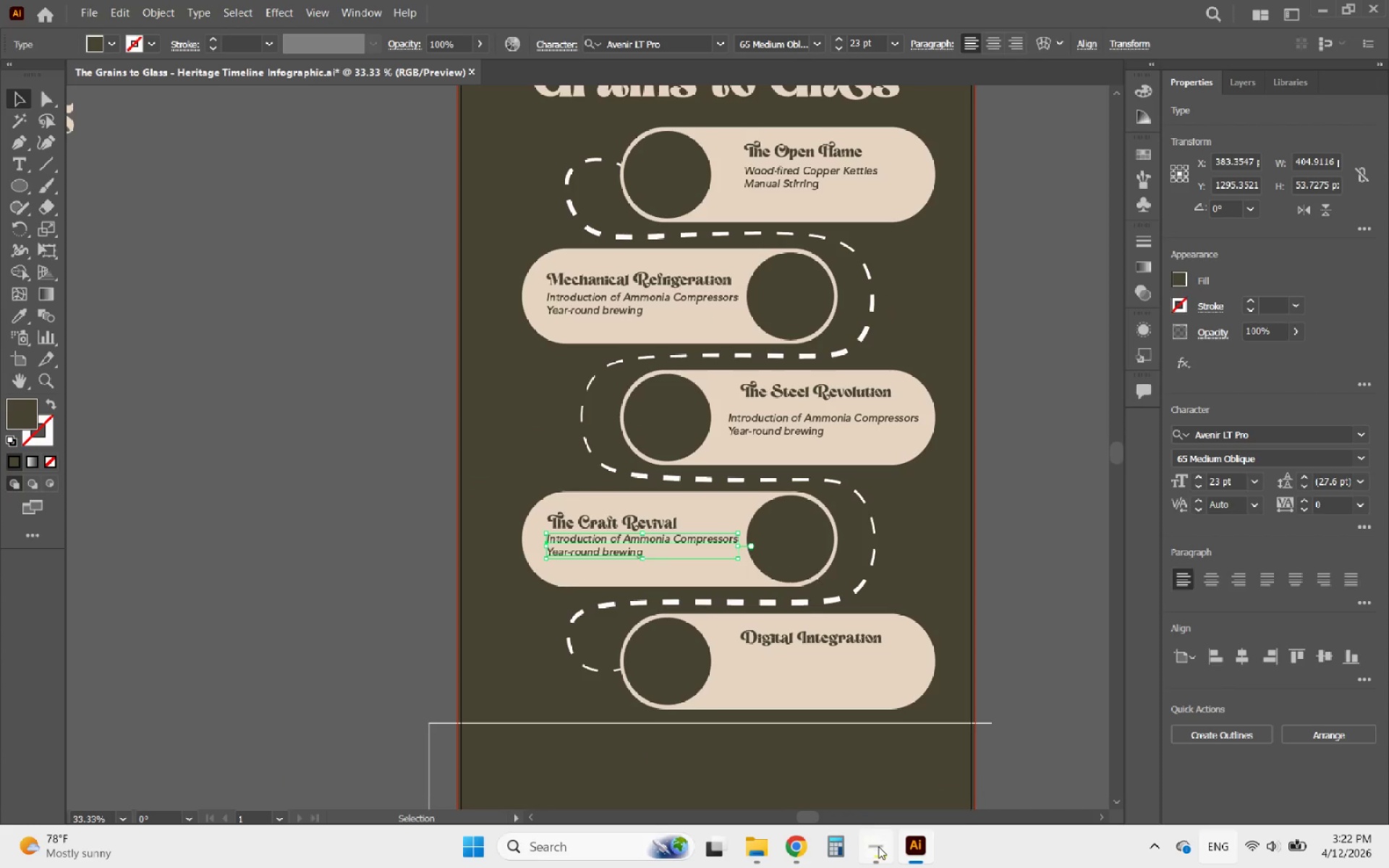 
hold_key(key=AltLeft, duration=2.53)
left_click_drag(start_coordinate=[692, 538], to_coordinate=[815, 659])
 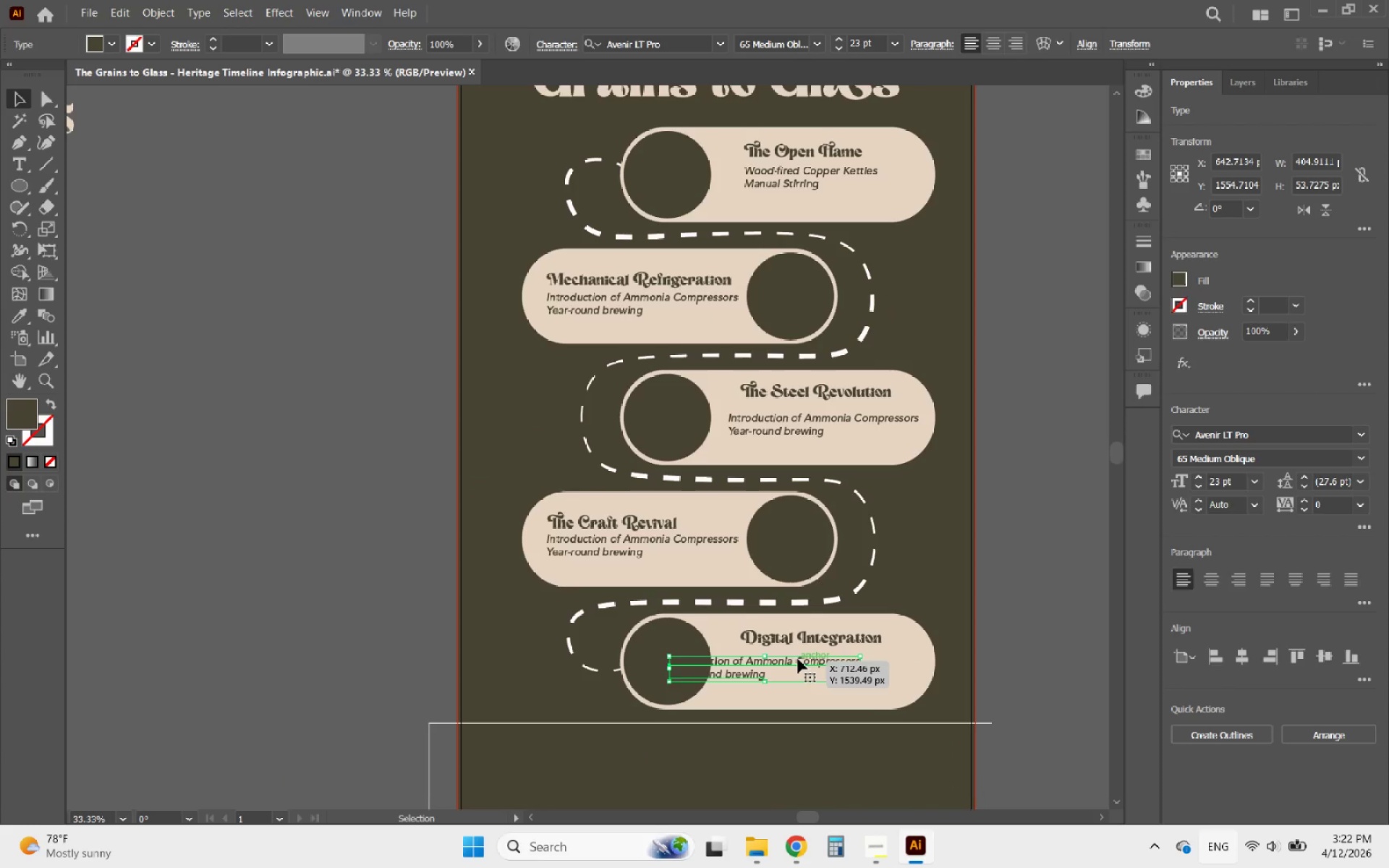 
hold_key(key=ShiftLeft, duration=1.78)
 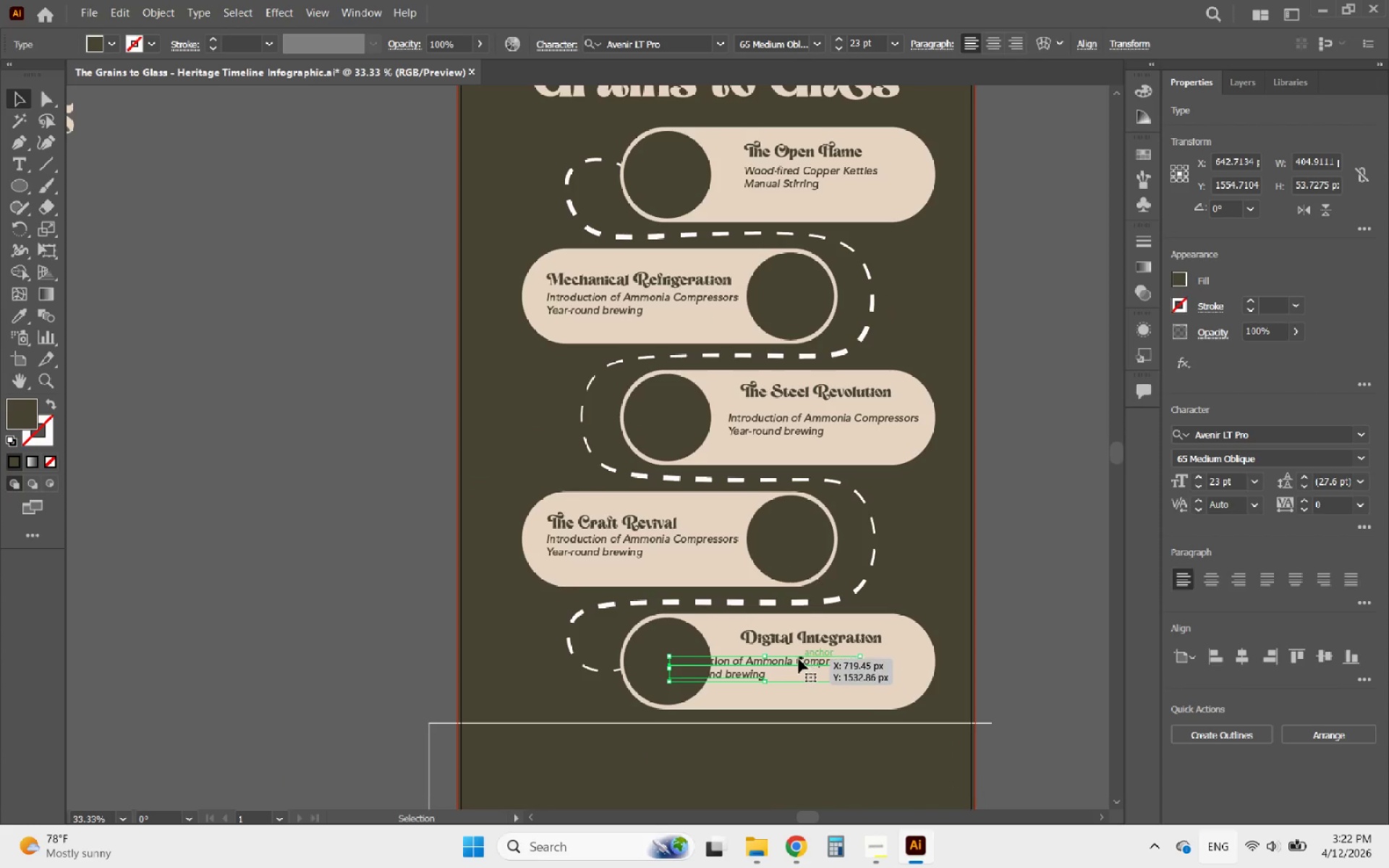 
left_click_drag(start_coordinate=[798, 659], to_coordinate=[856, 660])
 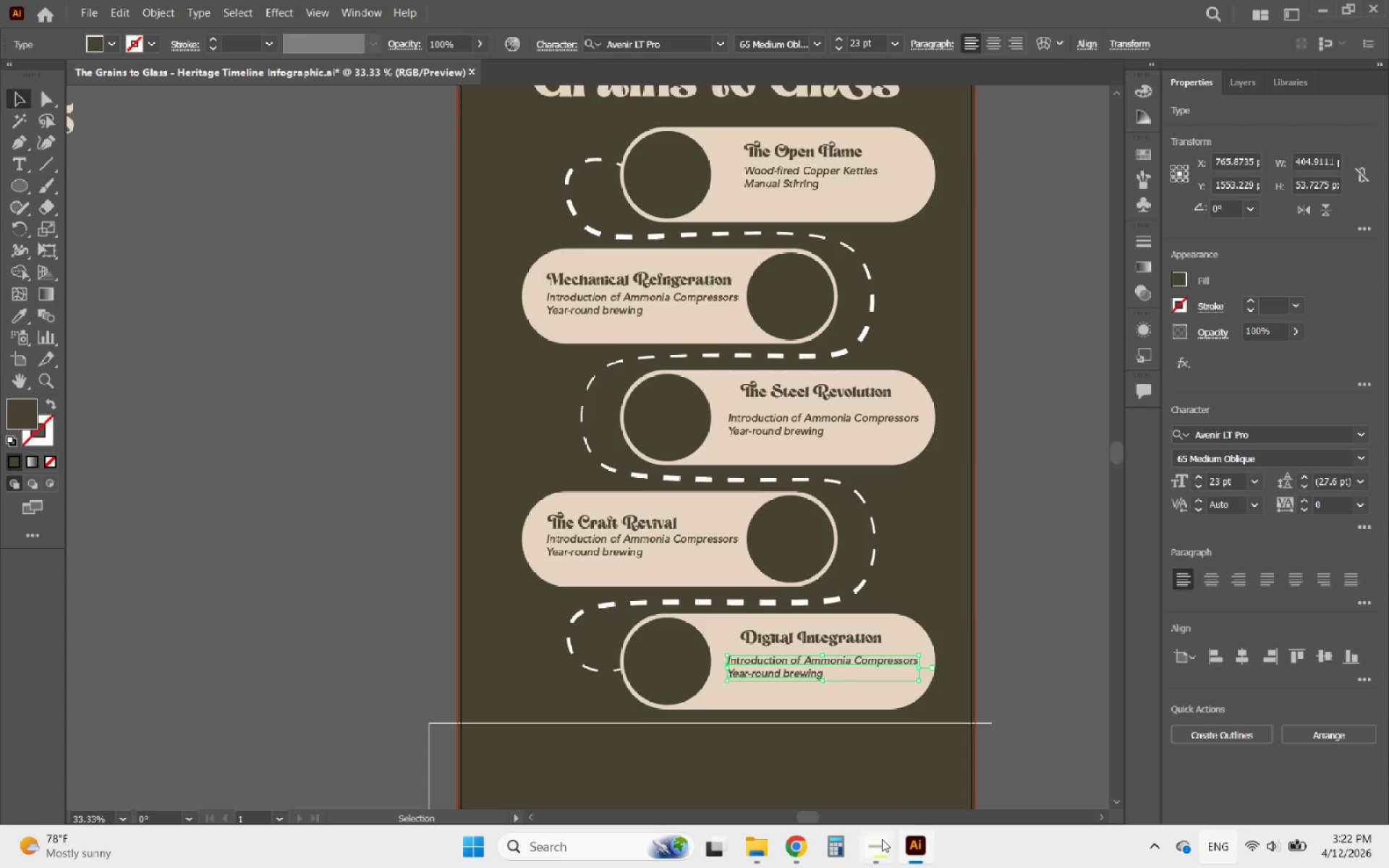 
left_click([880, 839])